 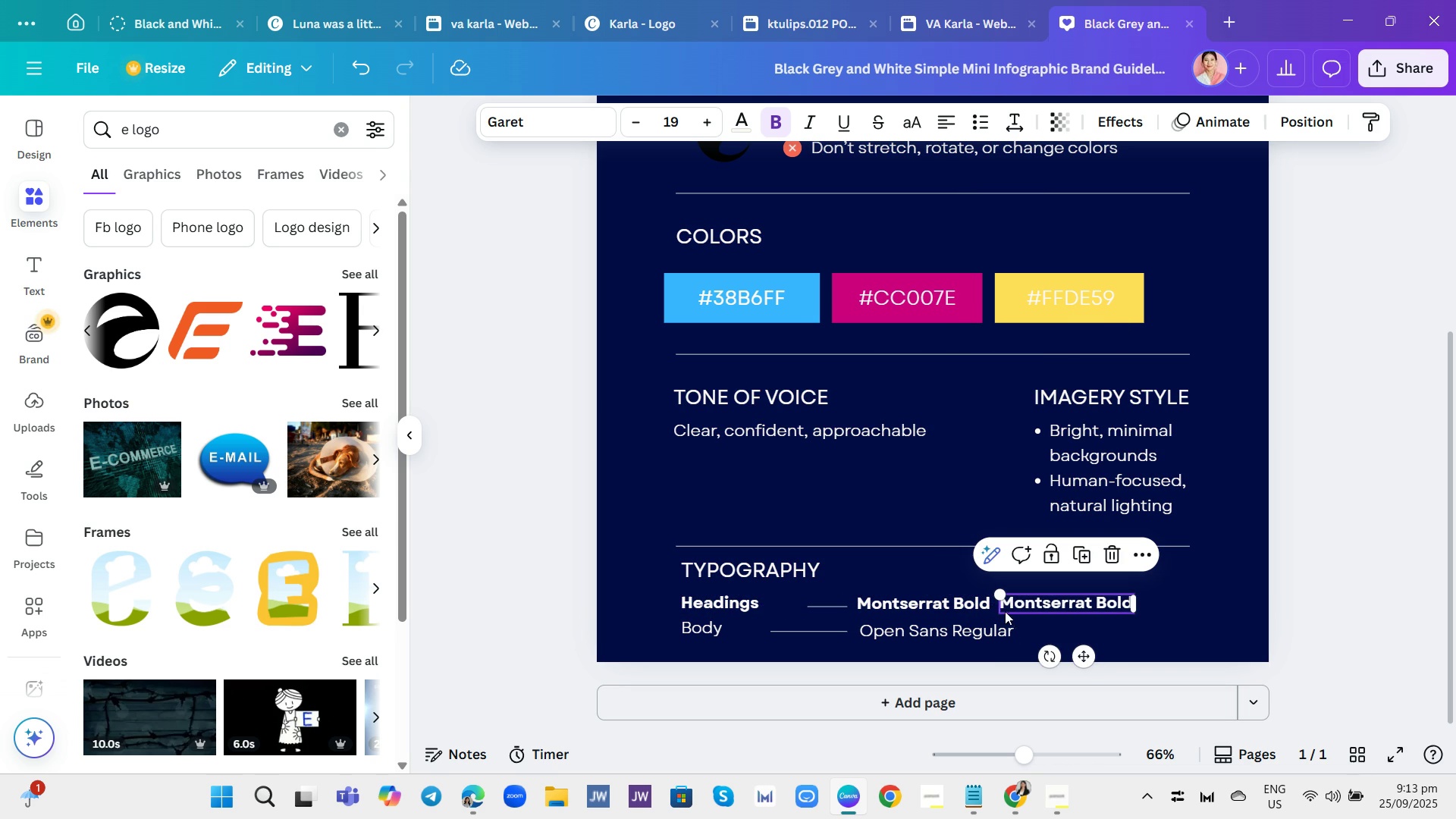 
double_click([980, 604])
 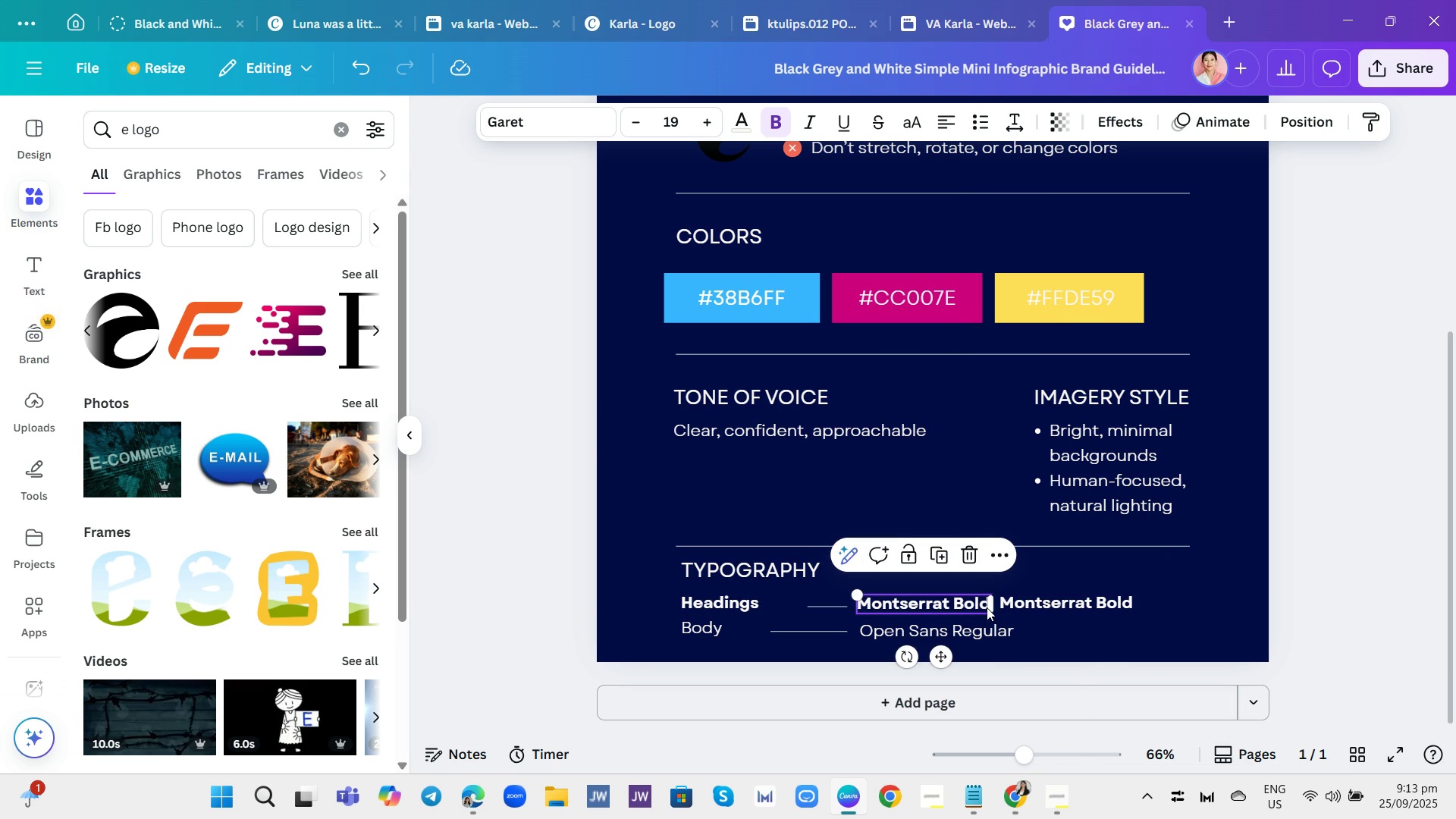 
key(Comma)
 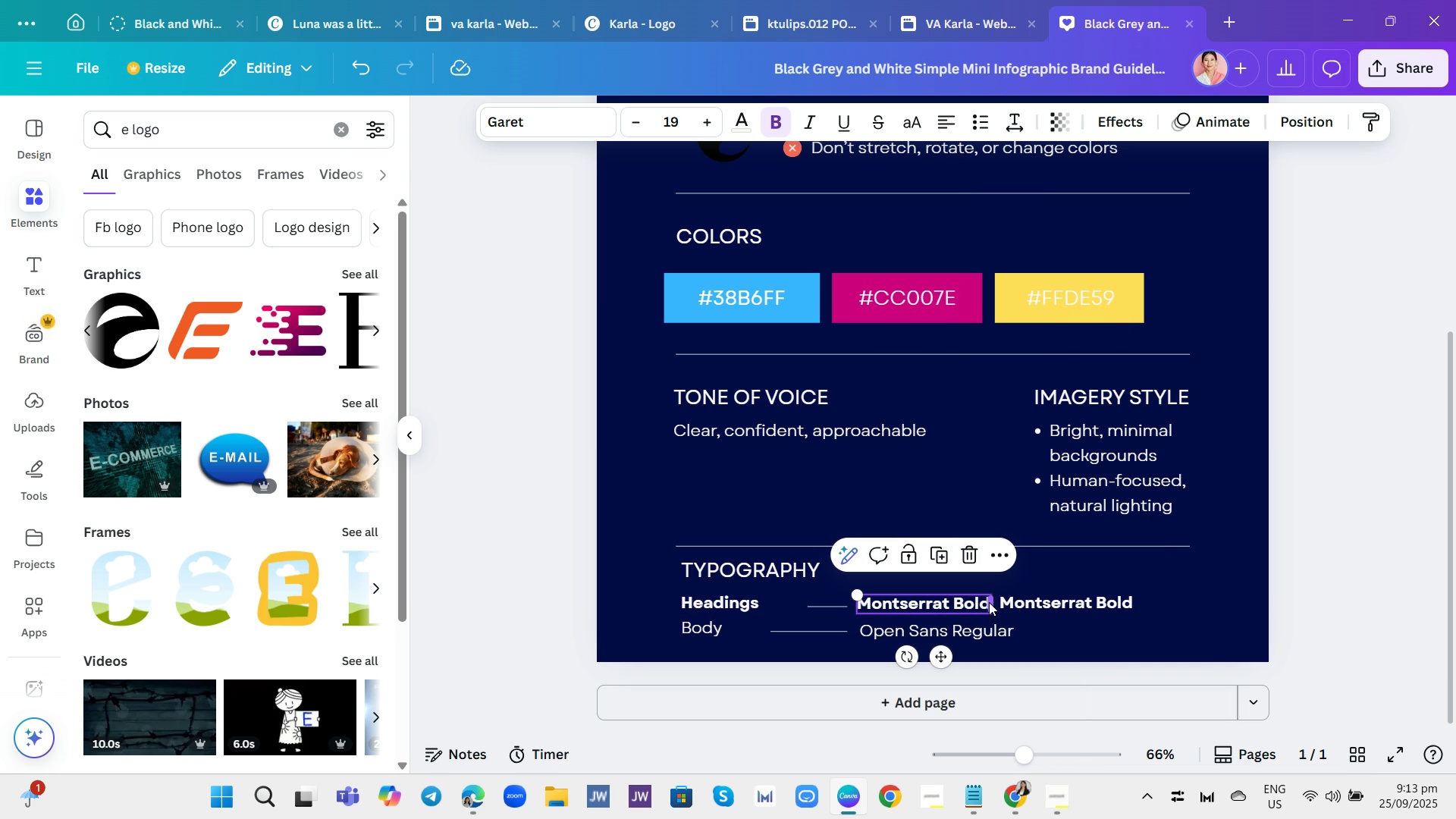 
left_click([983, 602])
 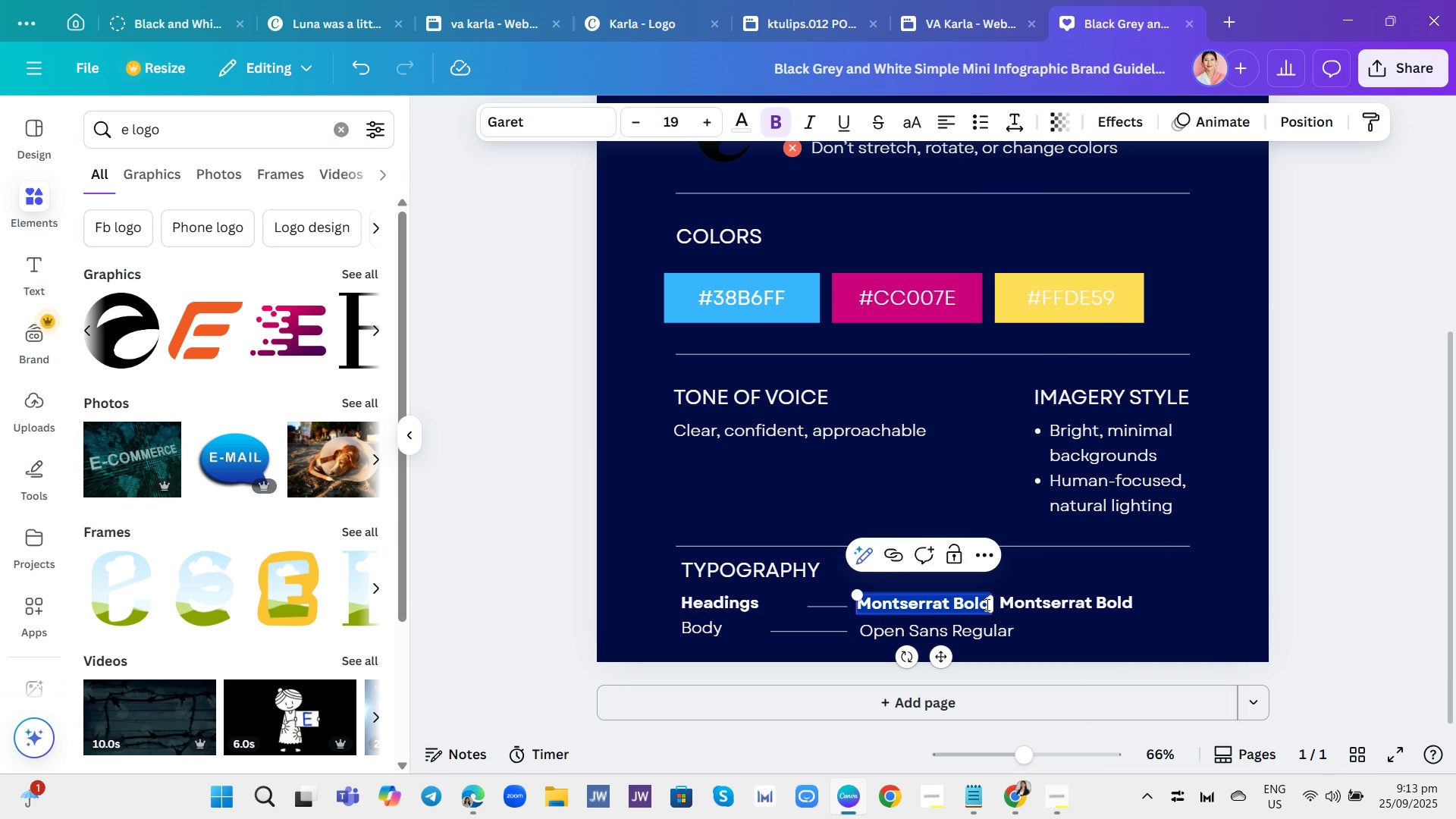 
left_click([986, 604])
 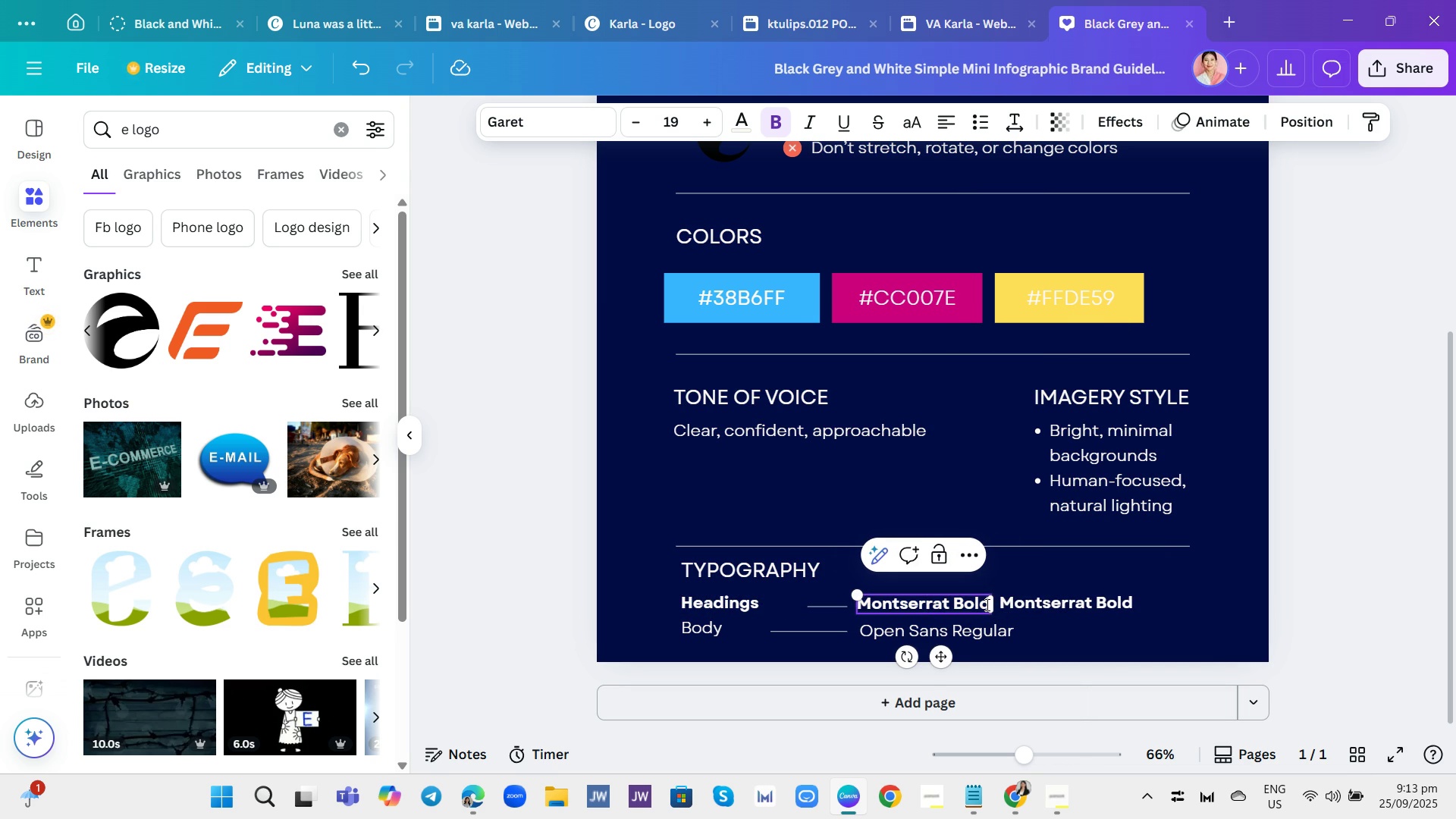 
key(Comma)